 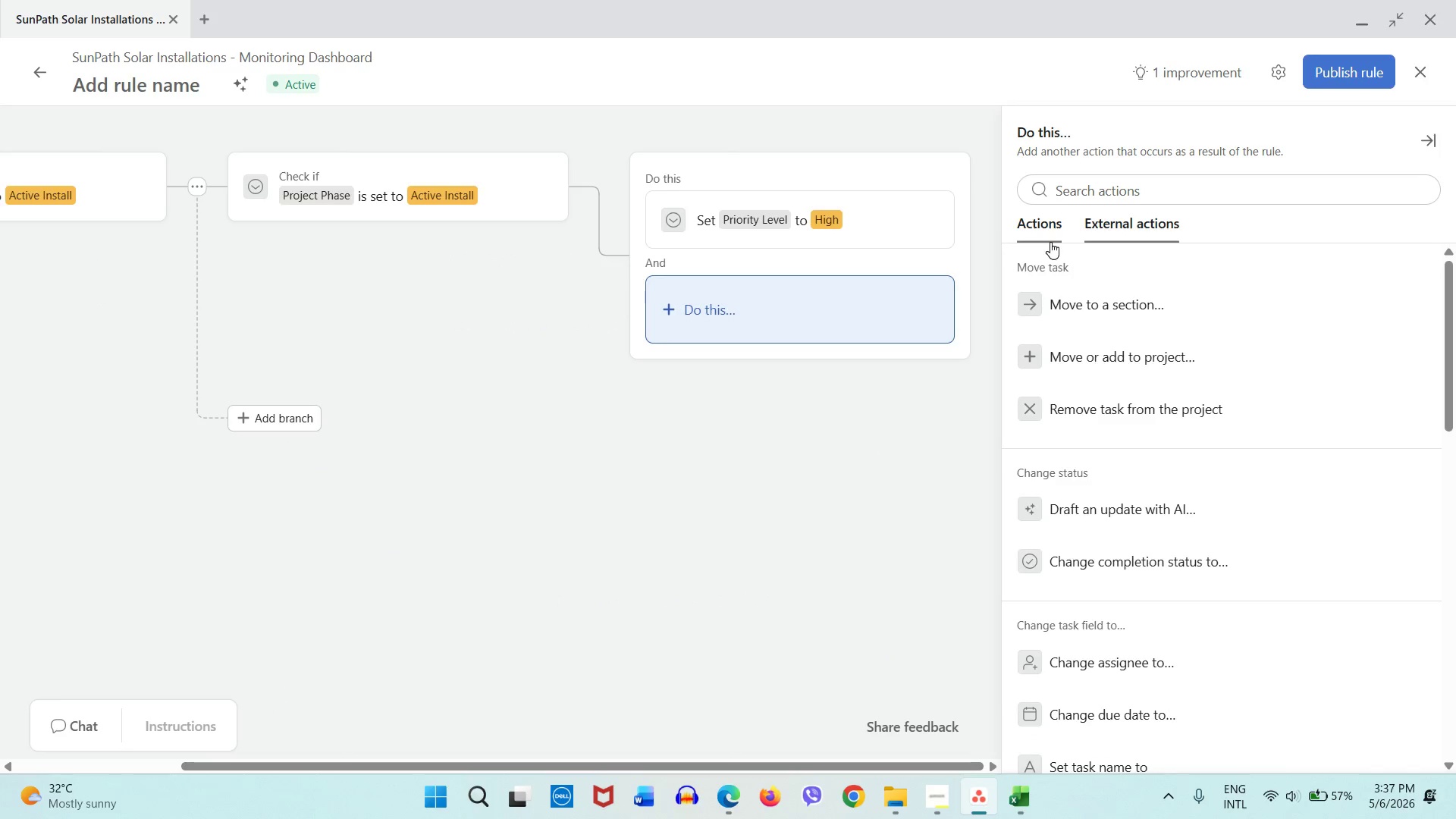 
scroll: coordinate [1064, 434], scroll_direction: down, amount: 13.0
 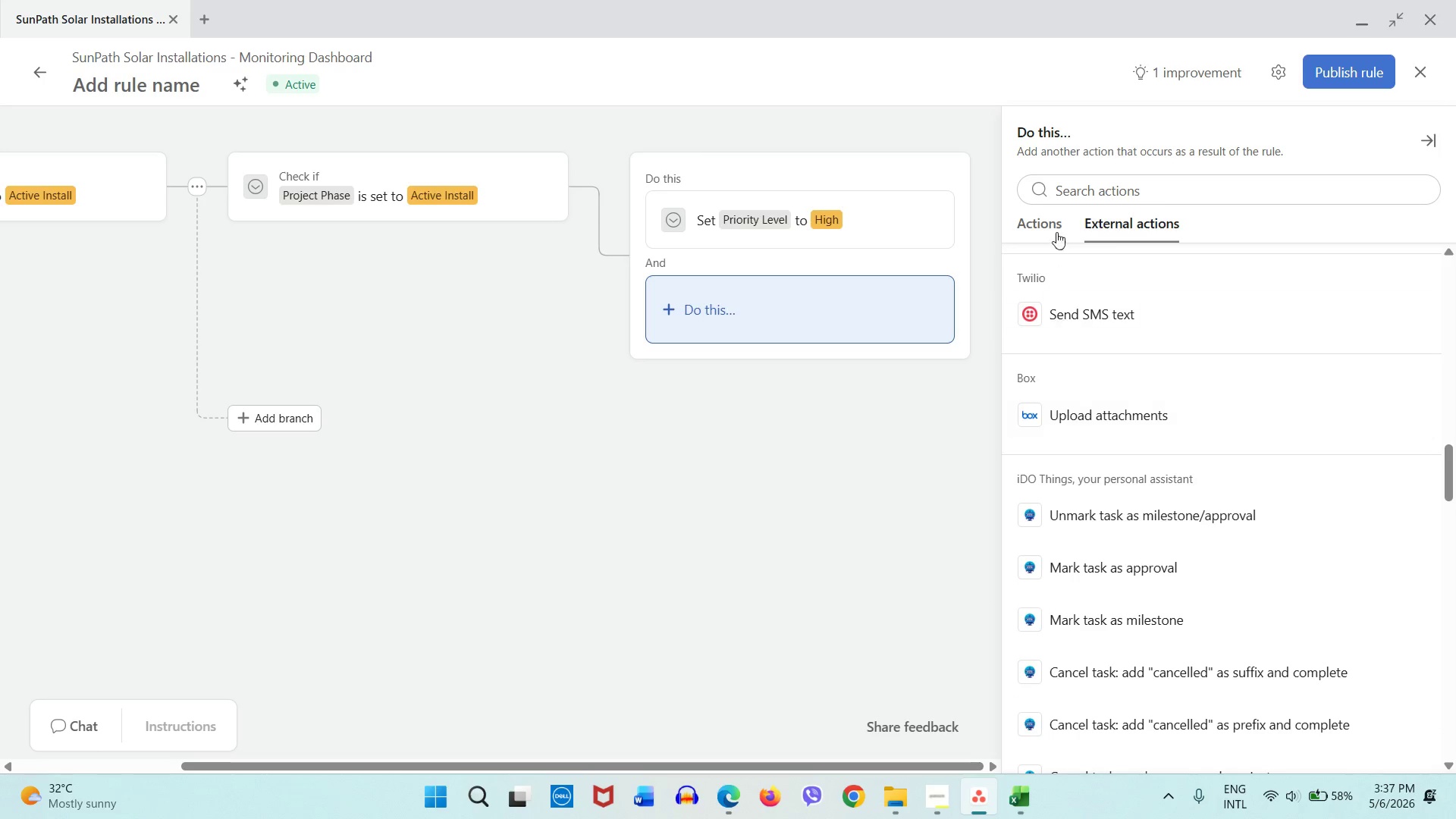 
left_click([1048, 211])
 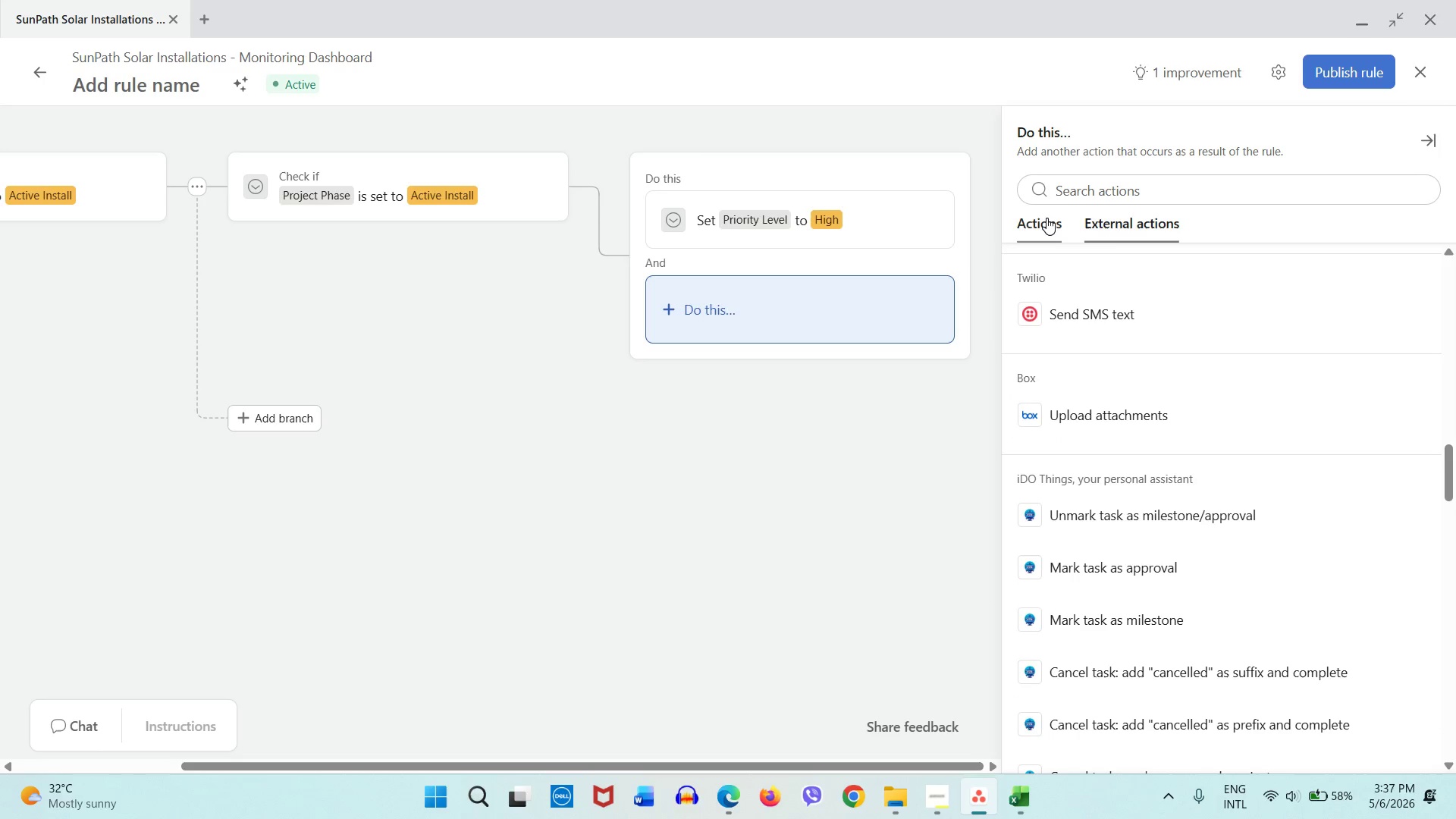 
left_click([1046, 218])
 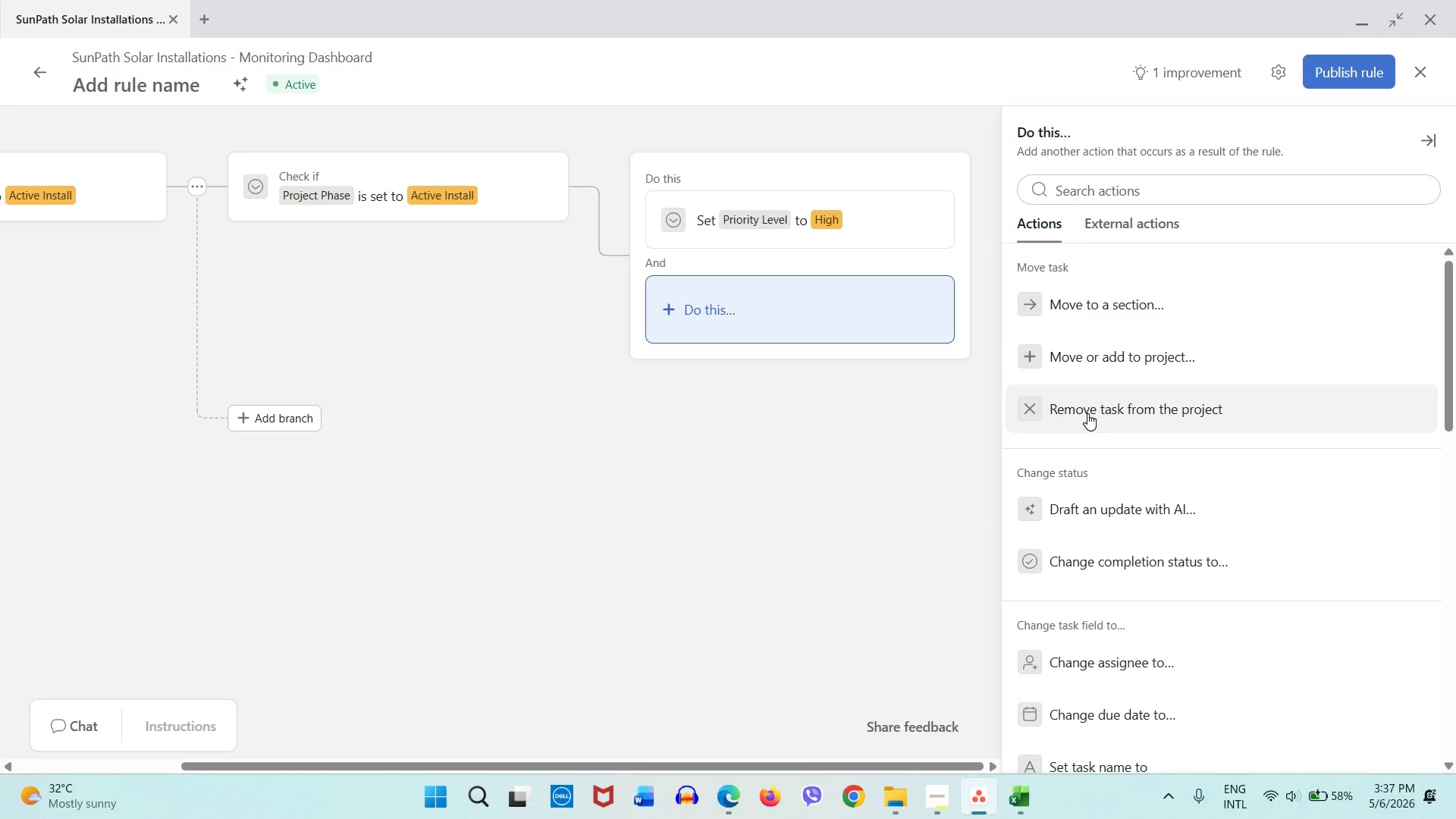 
scroll: coordinate [1087, 413], scroll_direction: down, amount: 4.0
 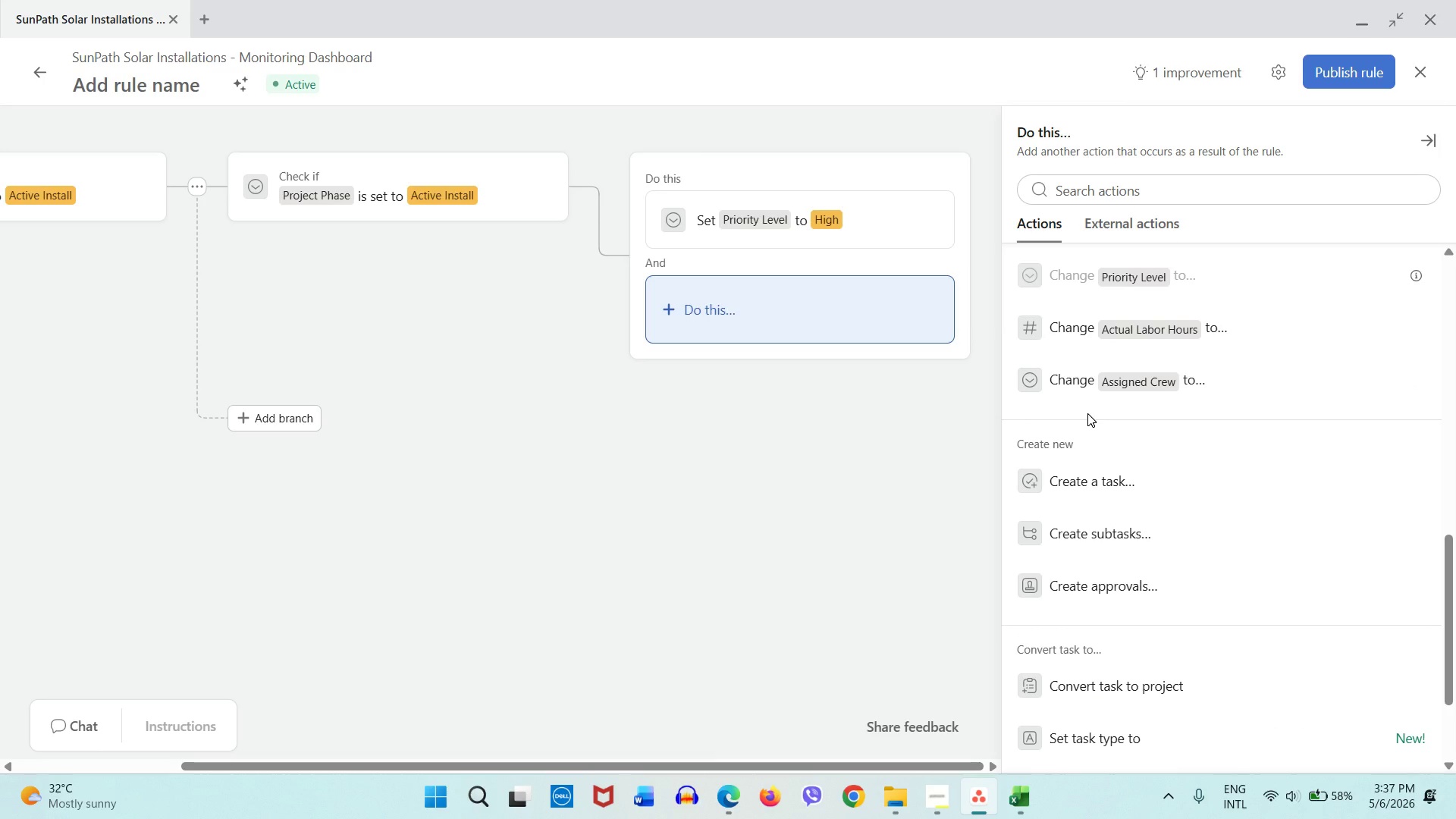 
left_click([1097, 469])
 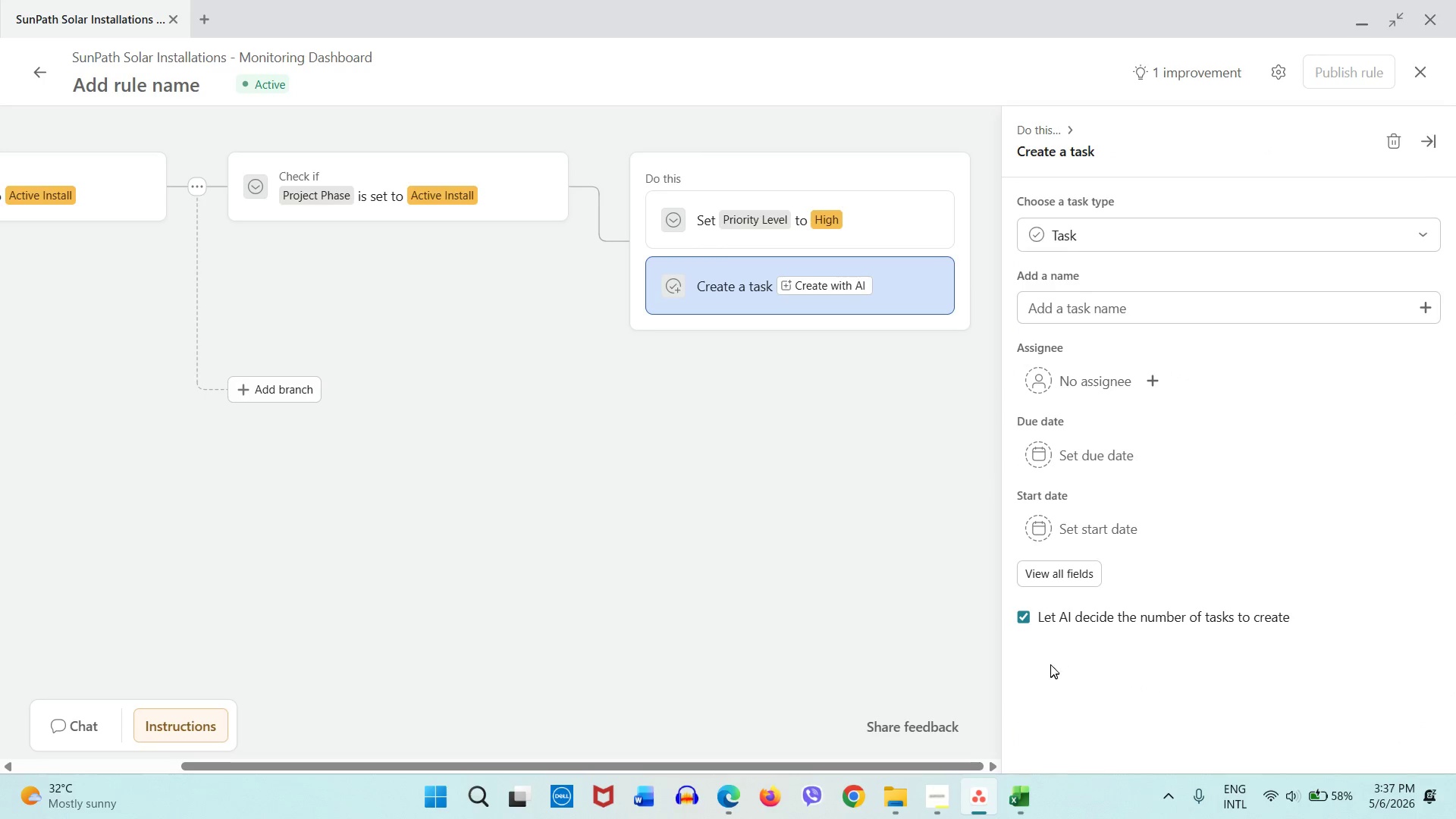 
double_click([1062, 623])
 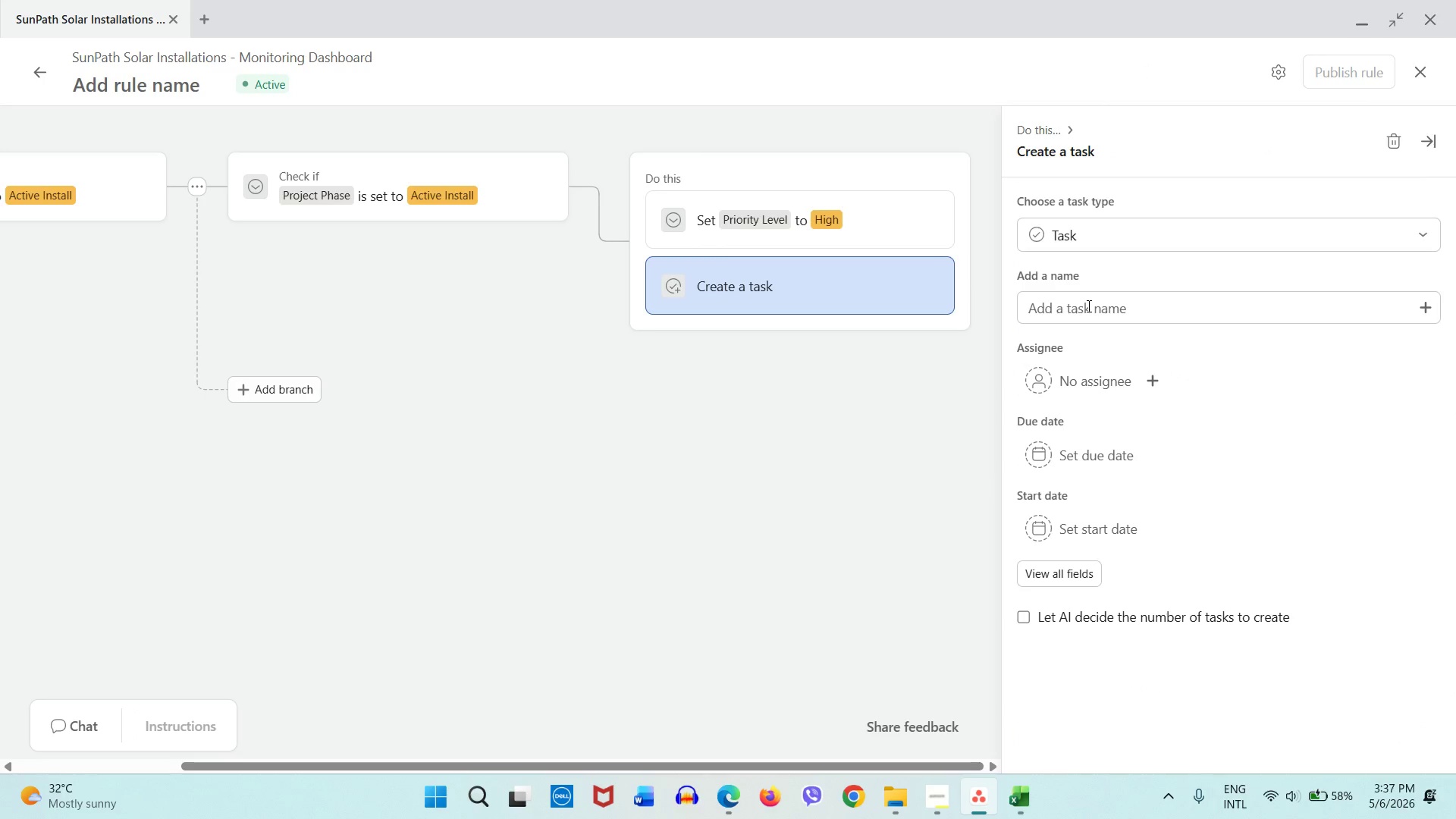 
left_click([1084, 311])
 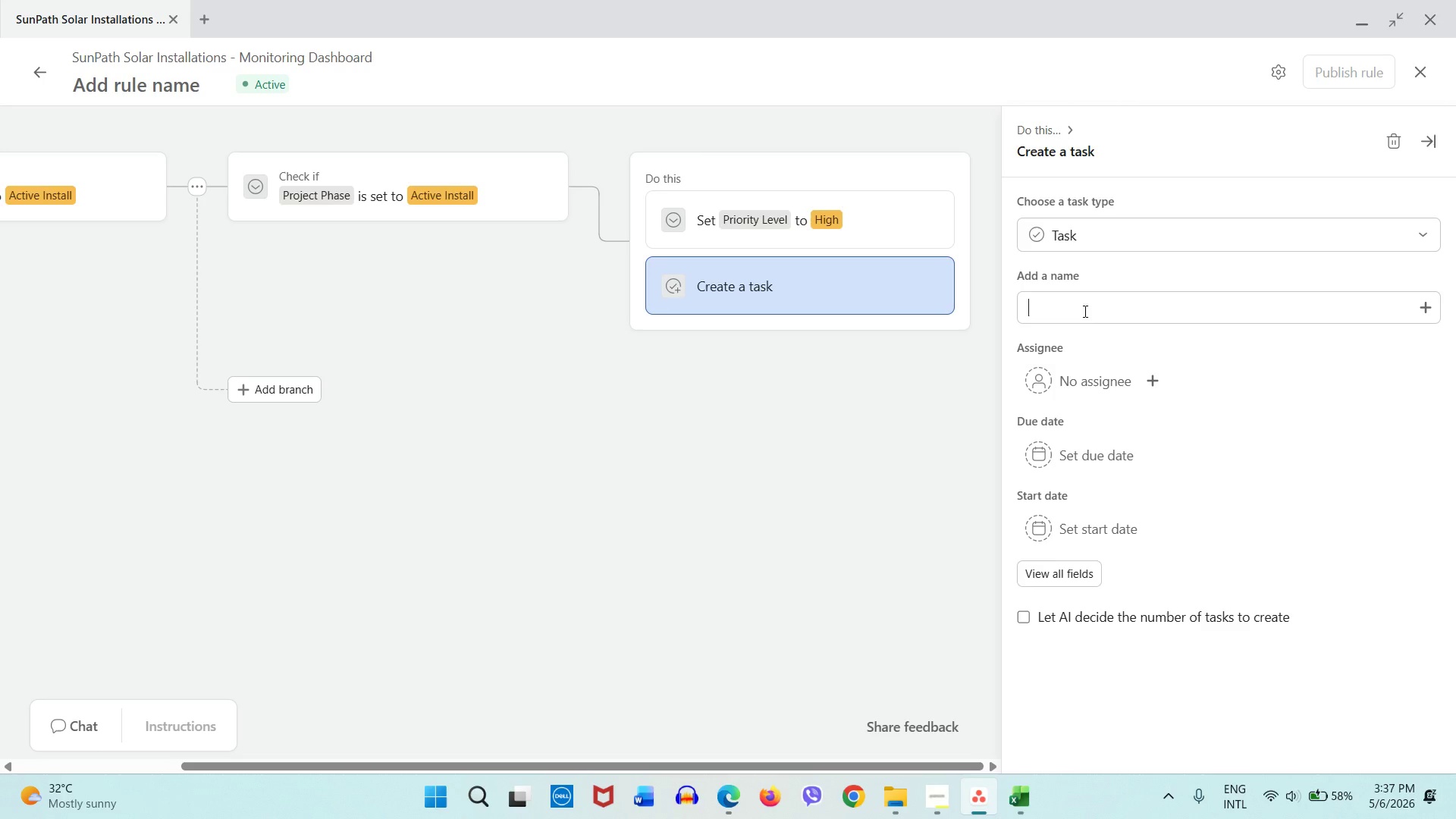 
left_click([1134, 387])
 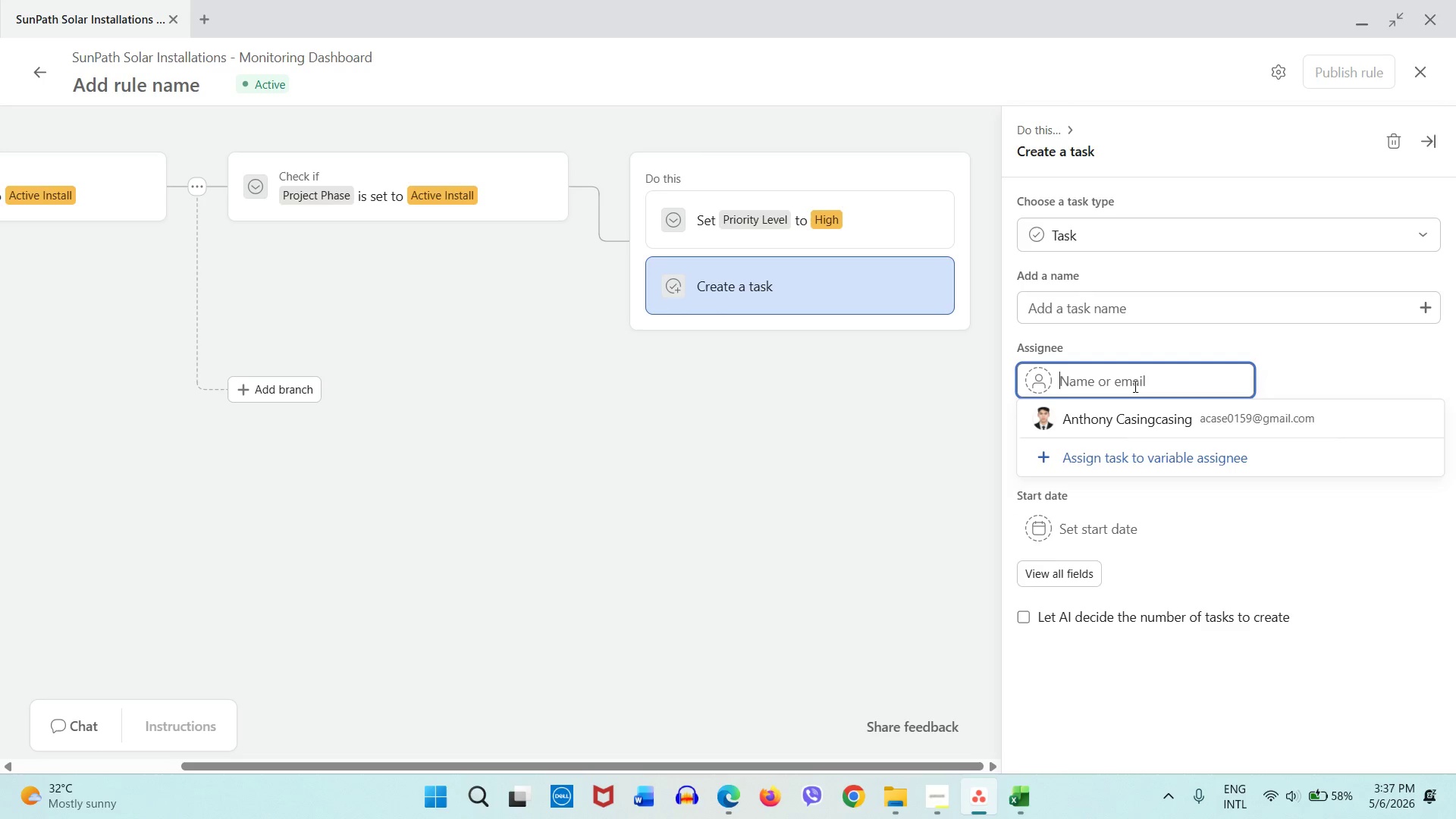 
left_click([1134, 421])
 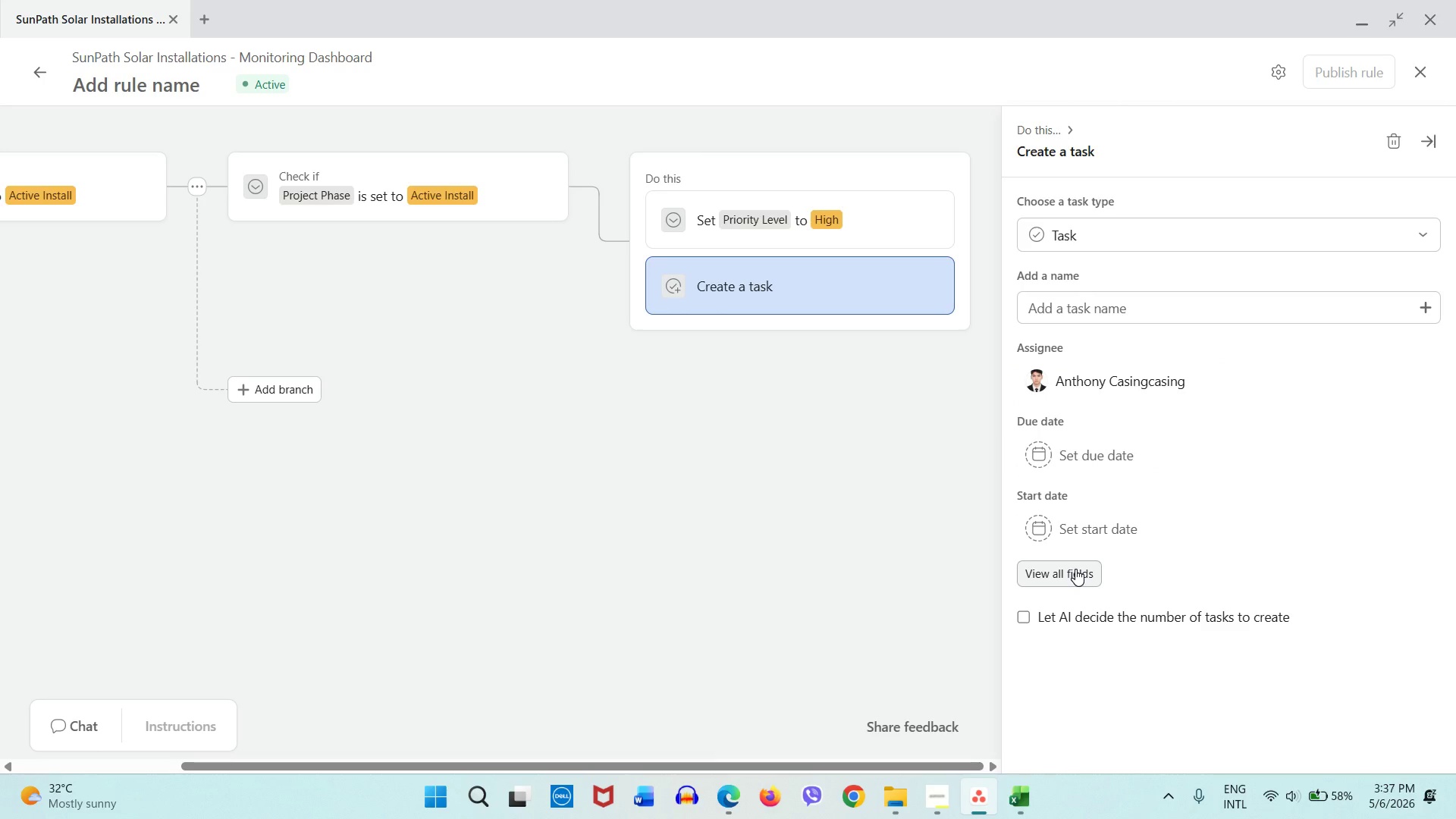 
left_click([1079, 308])
 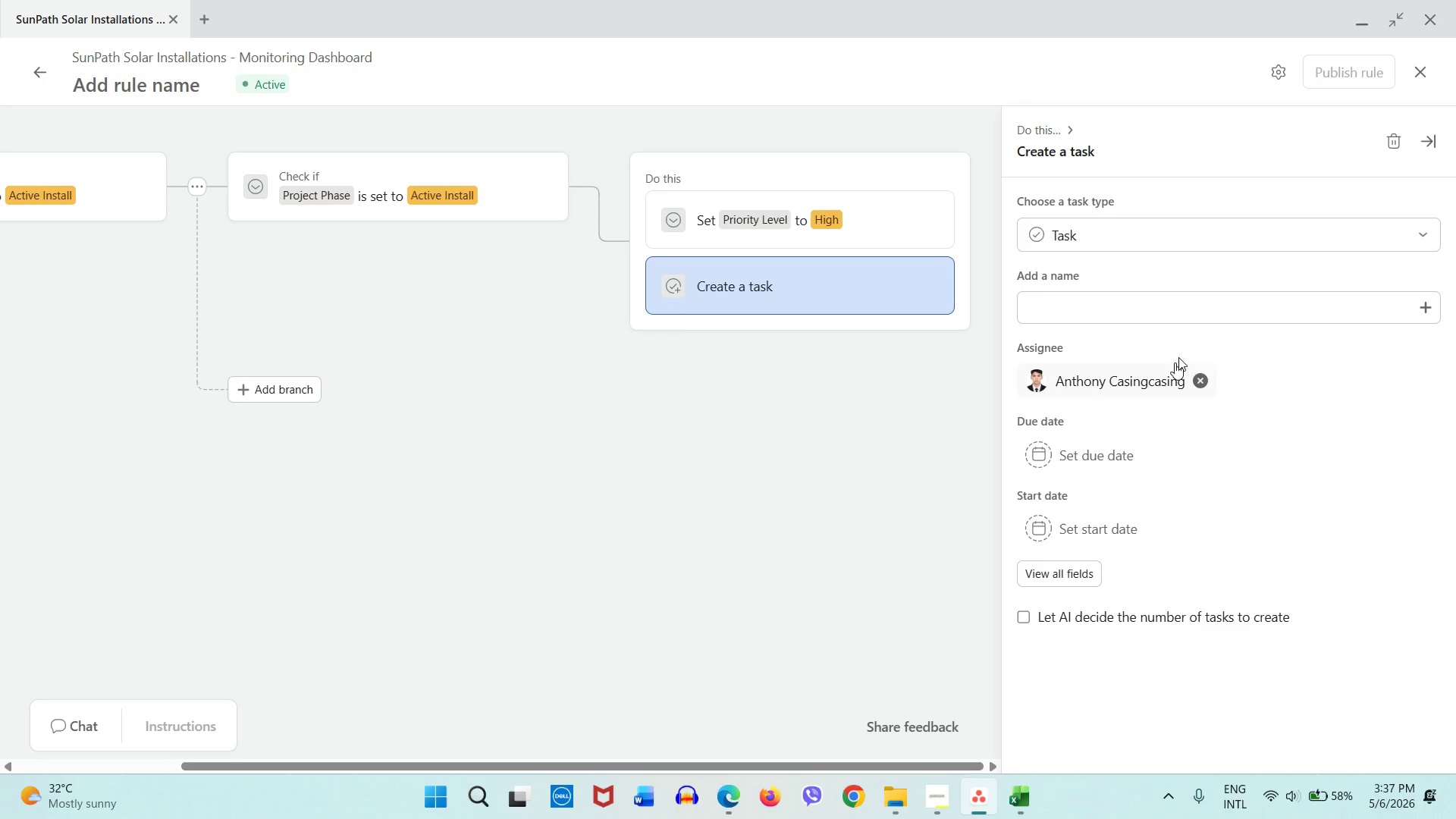 
left_click([1183, 346])
 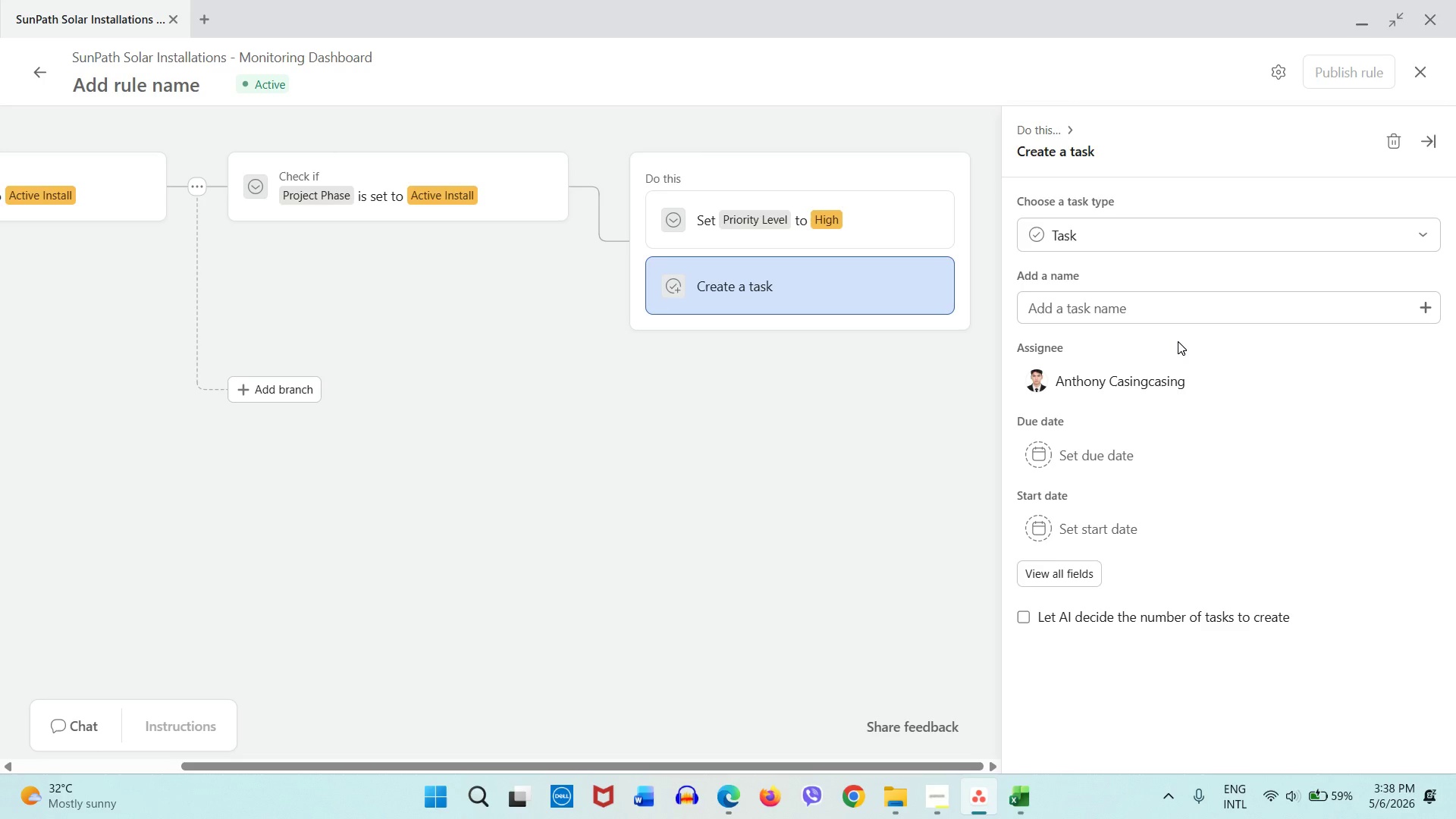 
wait(16.56)
 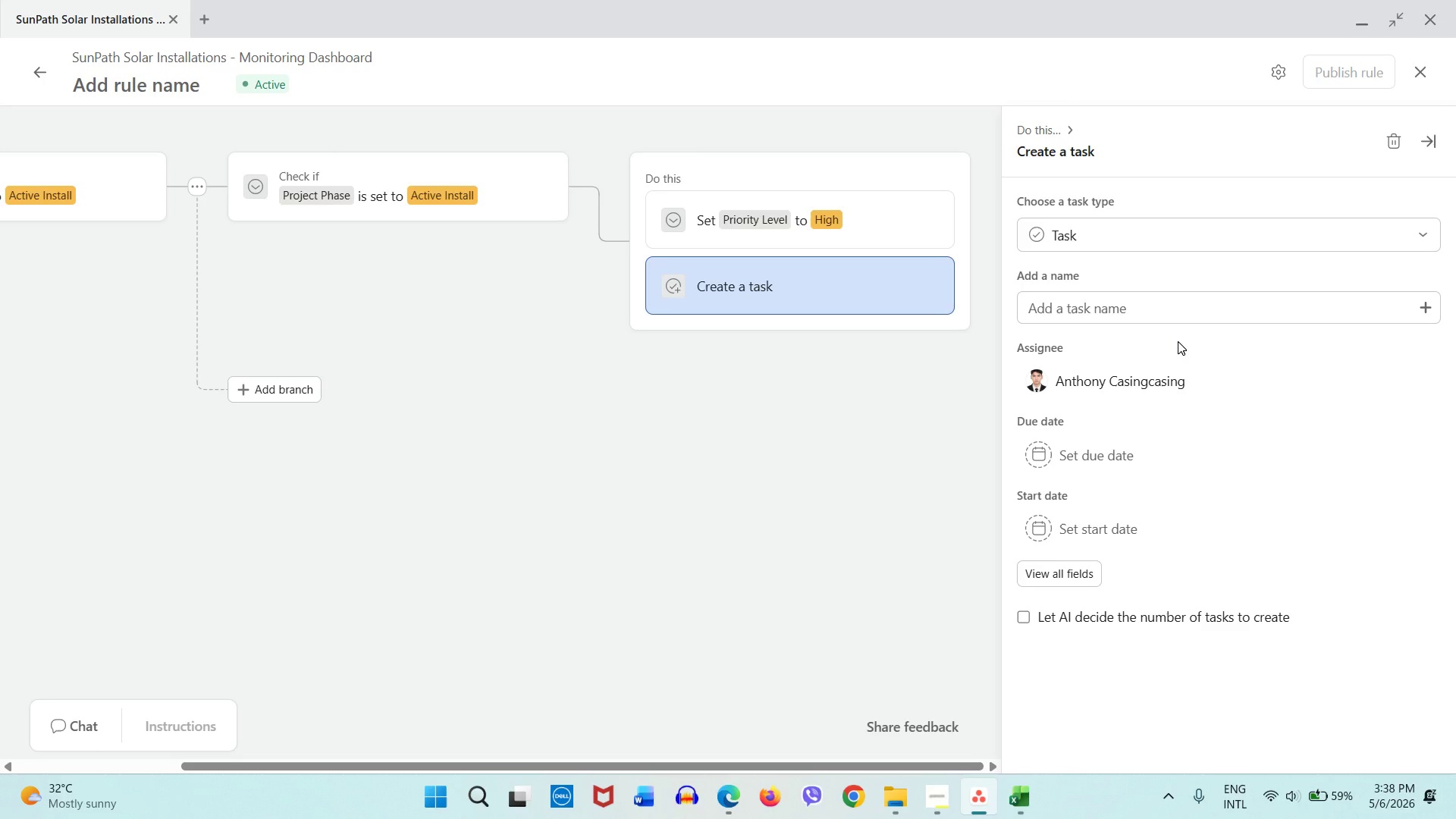 
left_click_drag(start_coordinate=[792, 759], to_coordinate=[780, 764])
 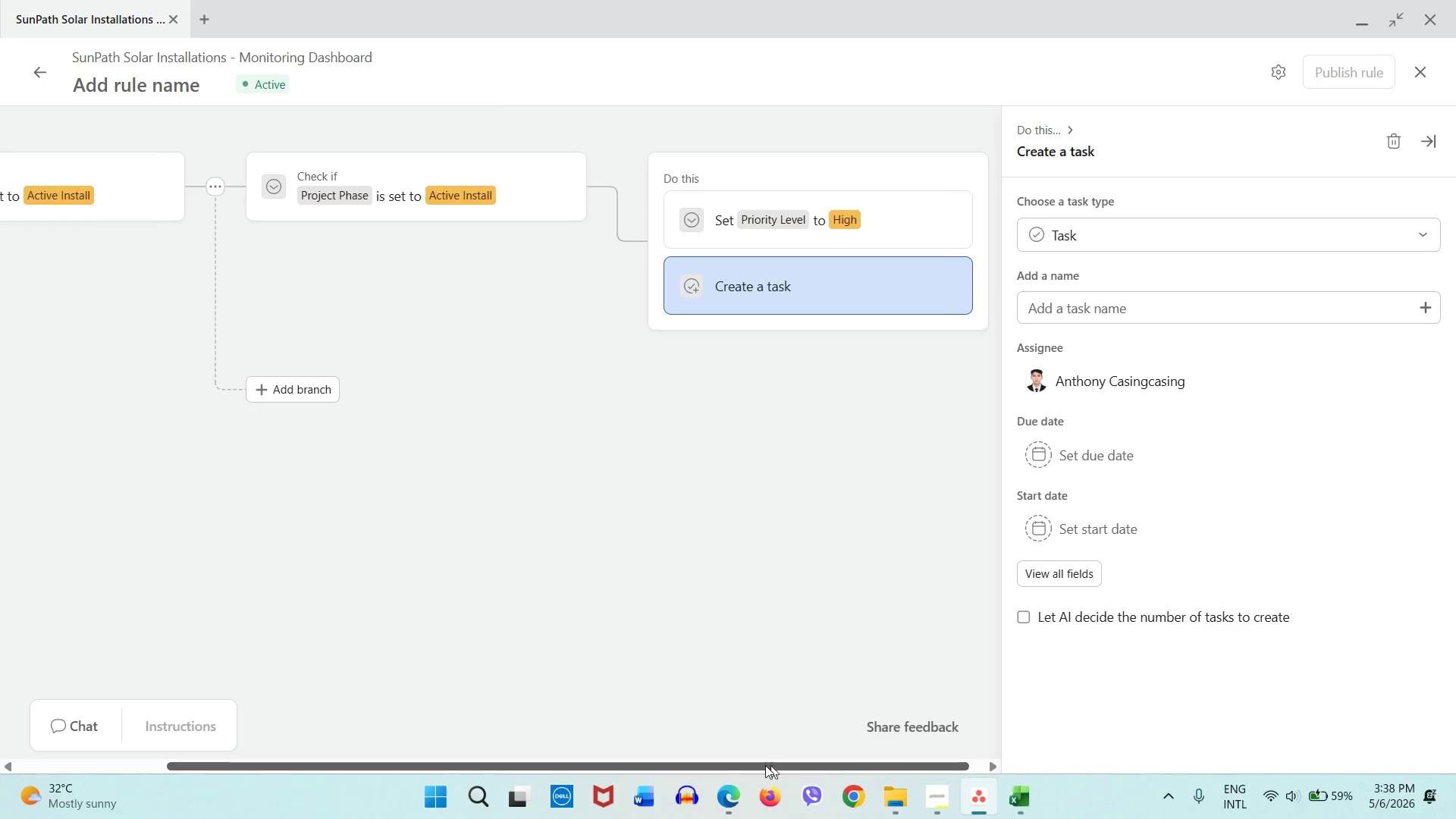 
left_click_drag(start_coordinate=[780, 764], to_coordinate=[446, 752])
 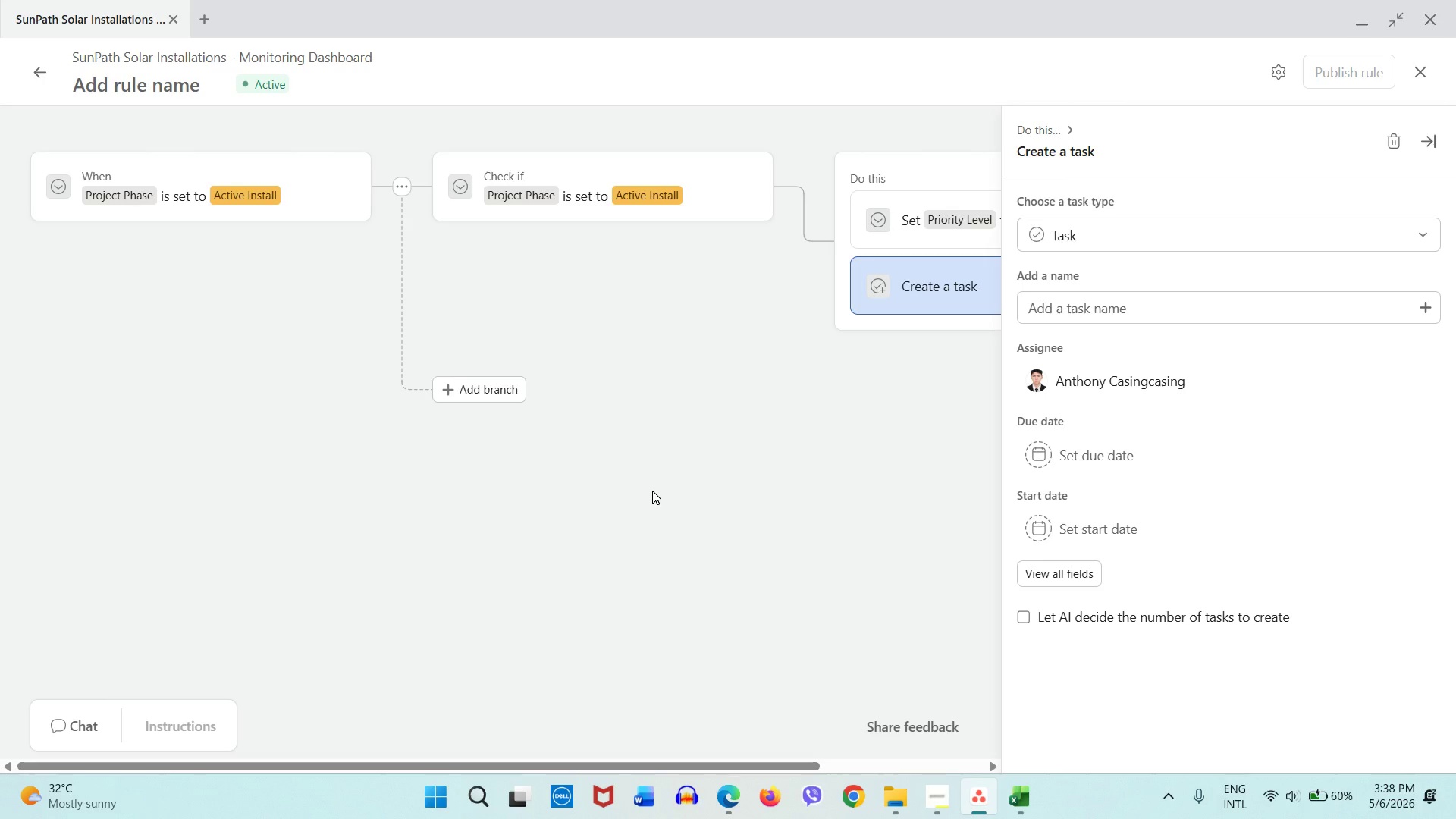 
wait(38.72)
 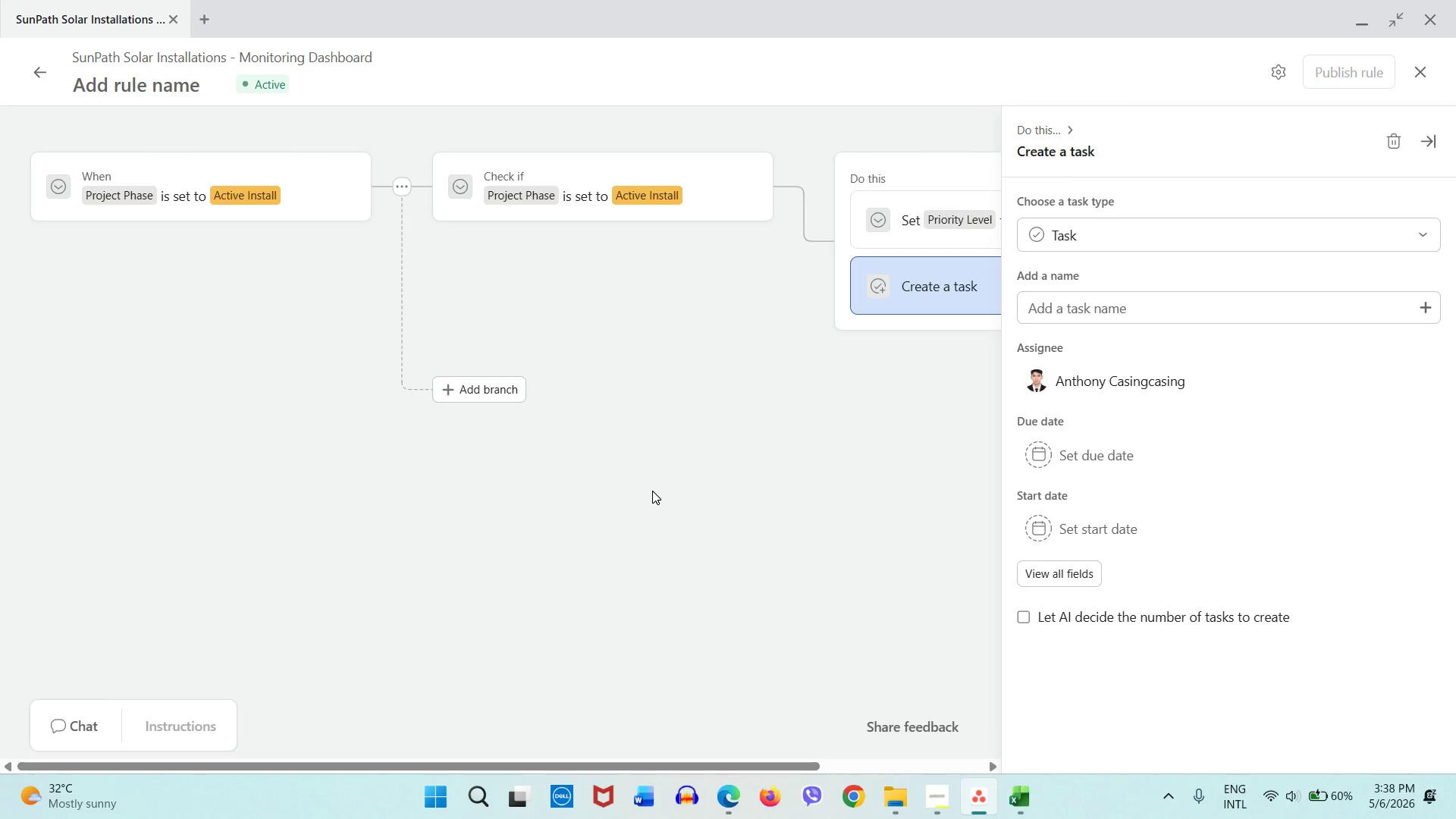 
left_click([889, 388])
 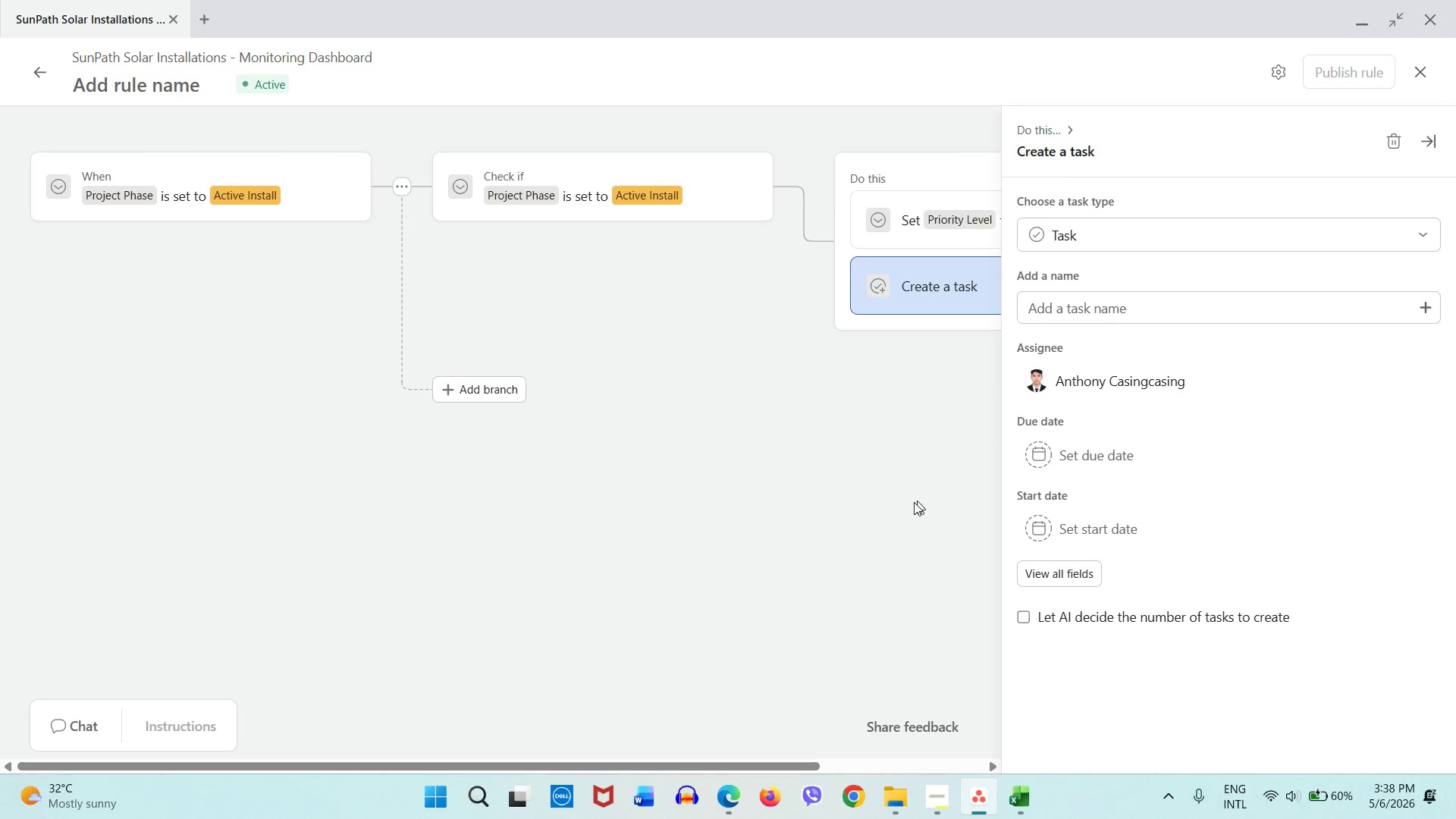 
left_click([873, 508])
 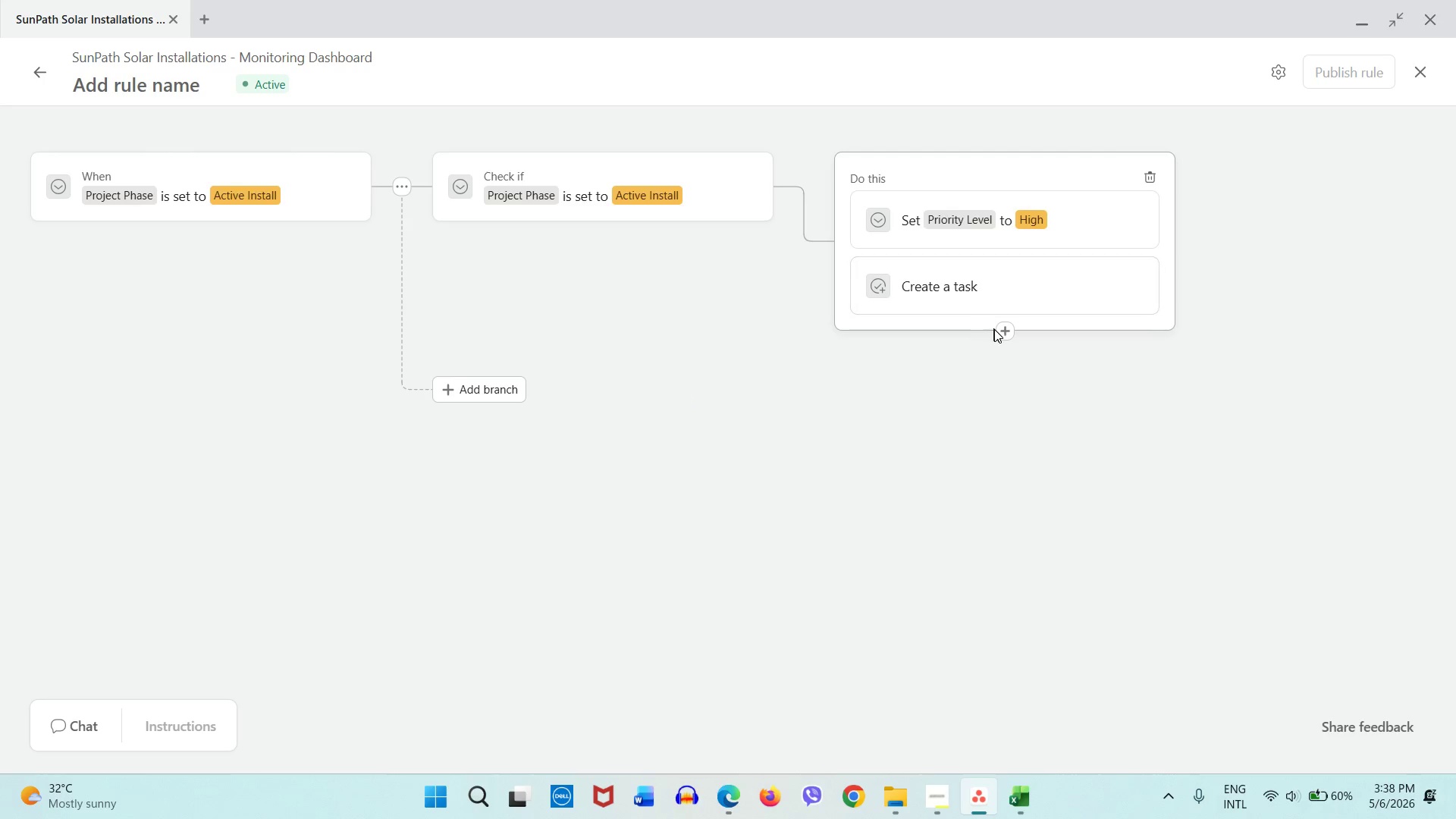 
left_click([1004, 331])
 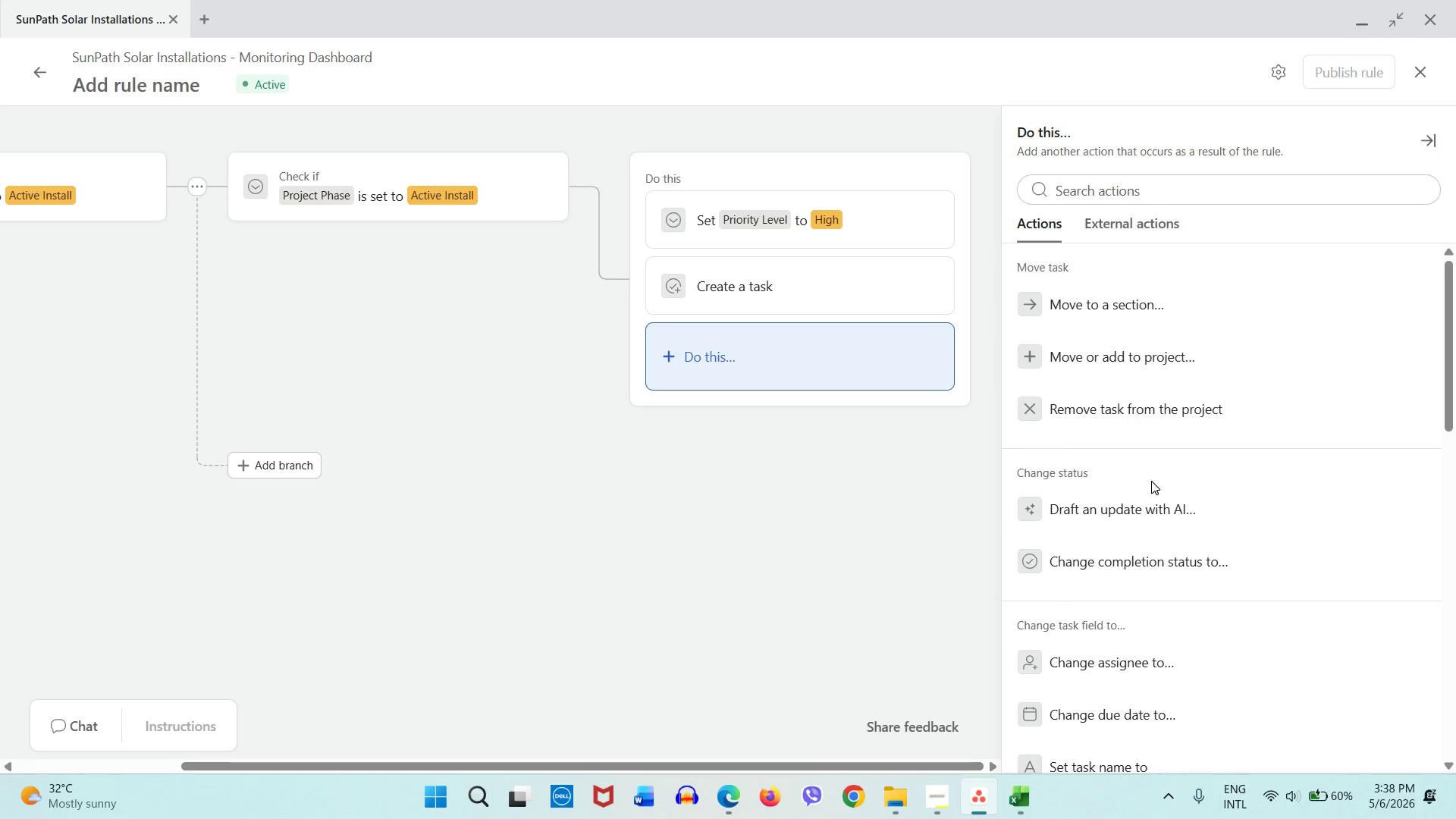 
scroll: coordinate [1153, 481], scroll_direction: down, amount: 2.0
 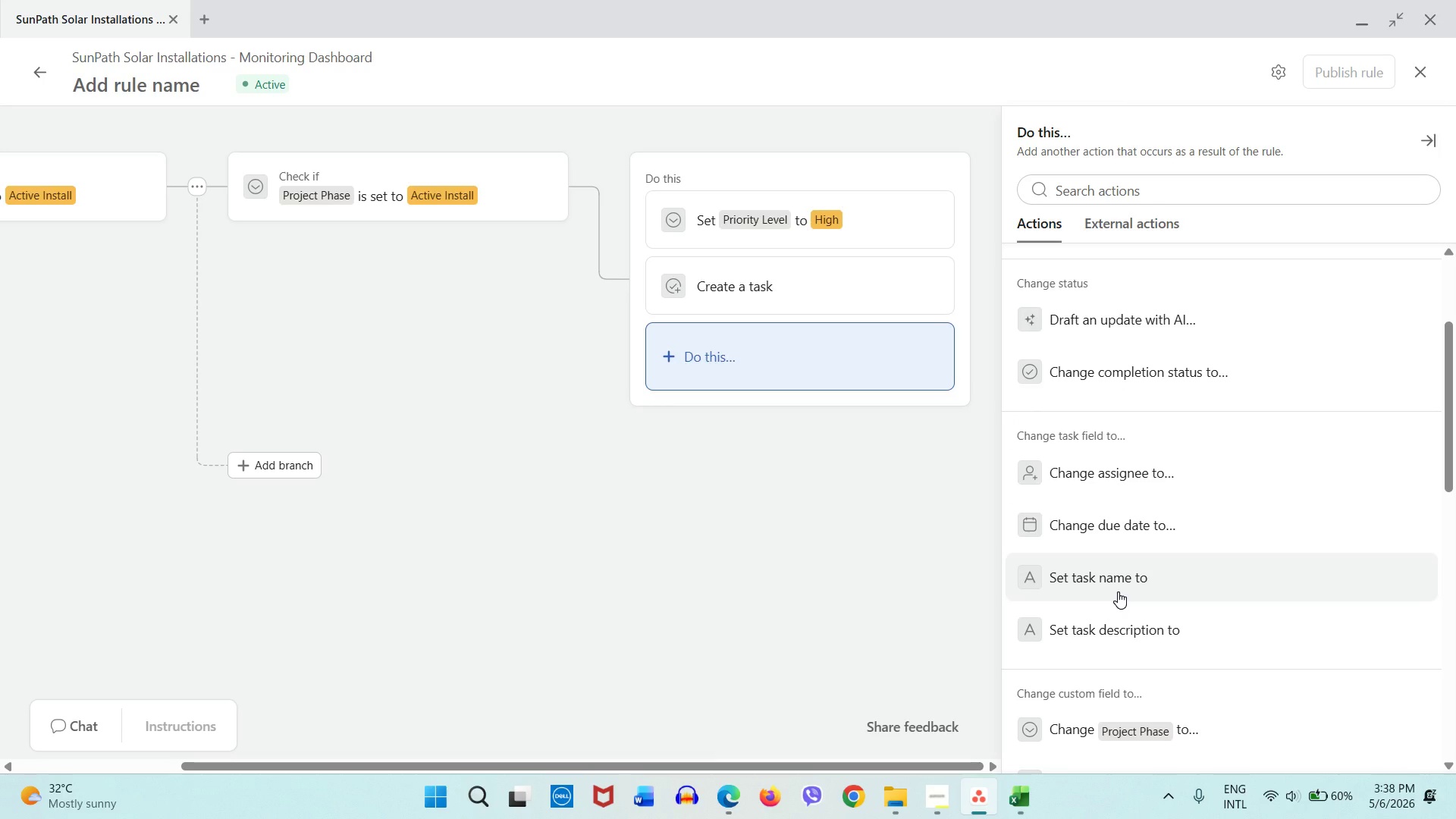 
left_click([1019, 806])
 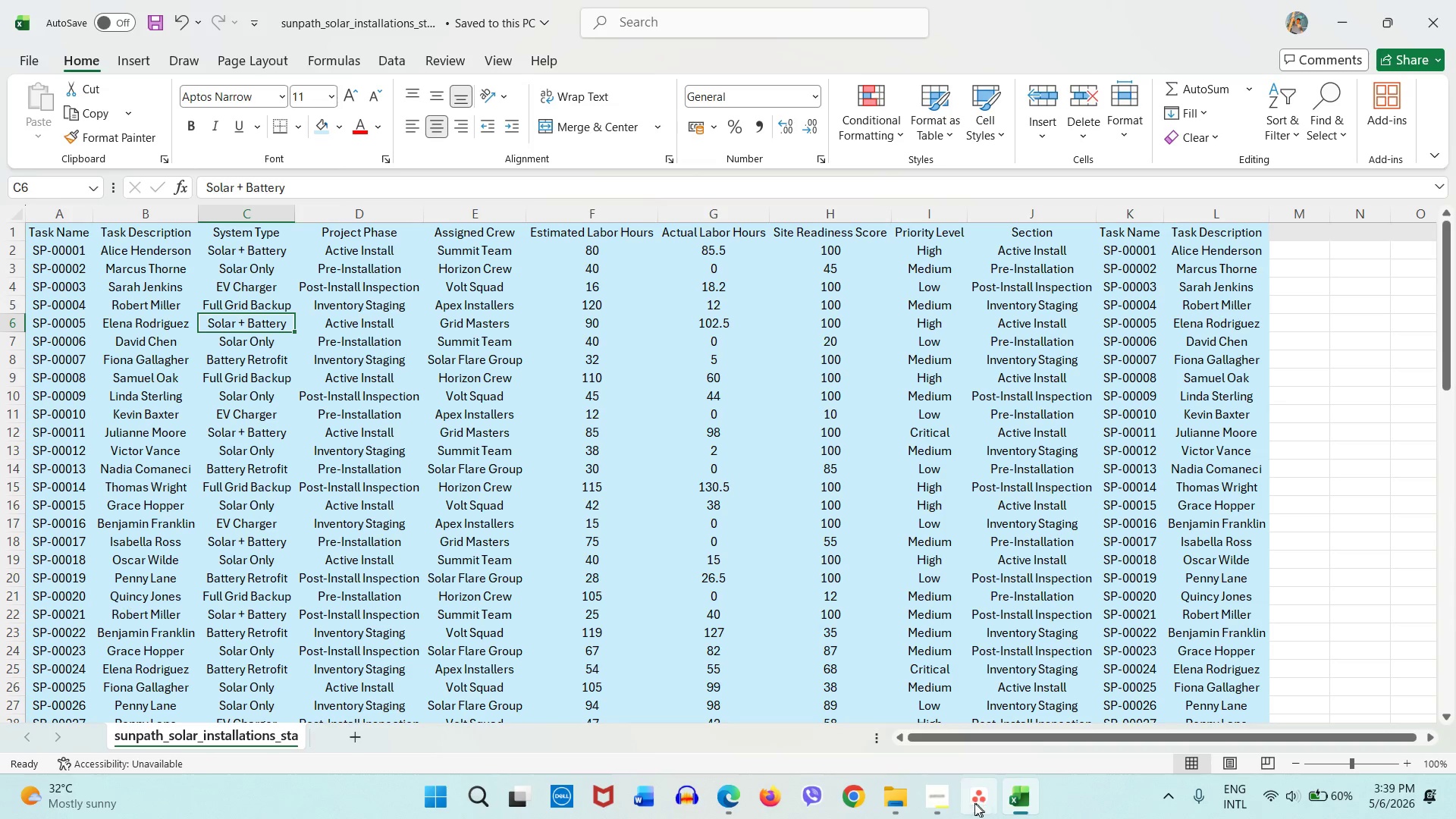 
left_click([954, 803])